 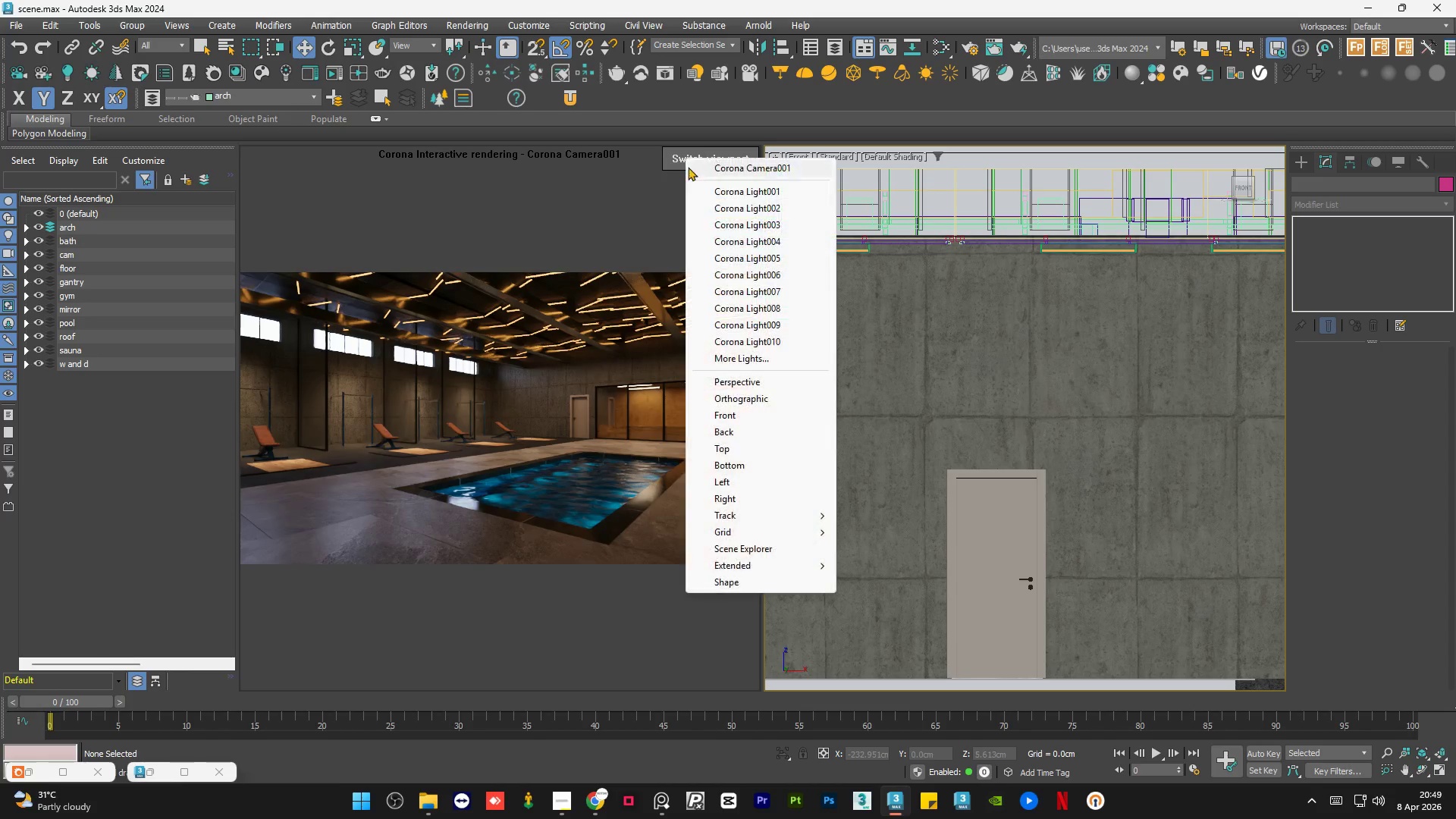 
left_click([760, 386])
 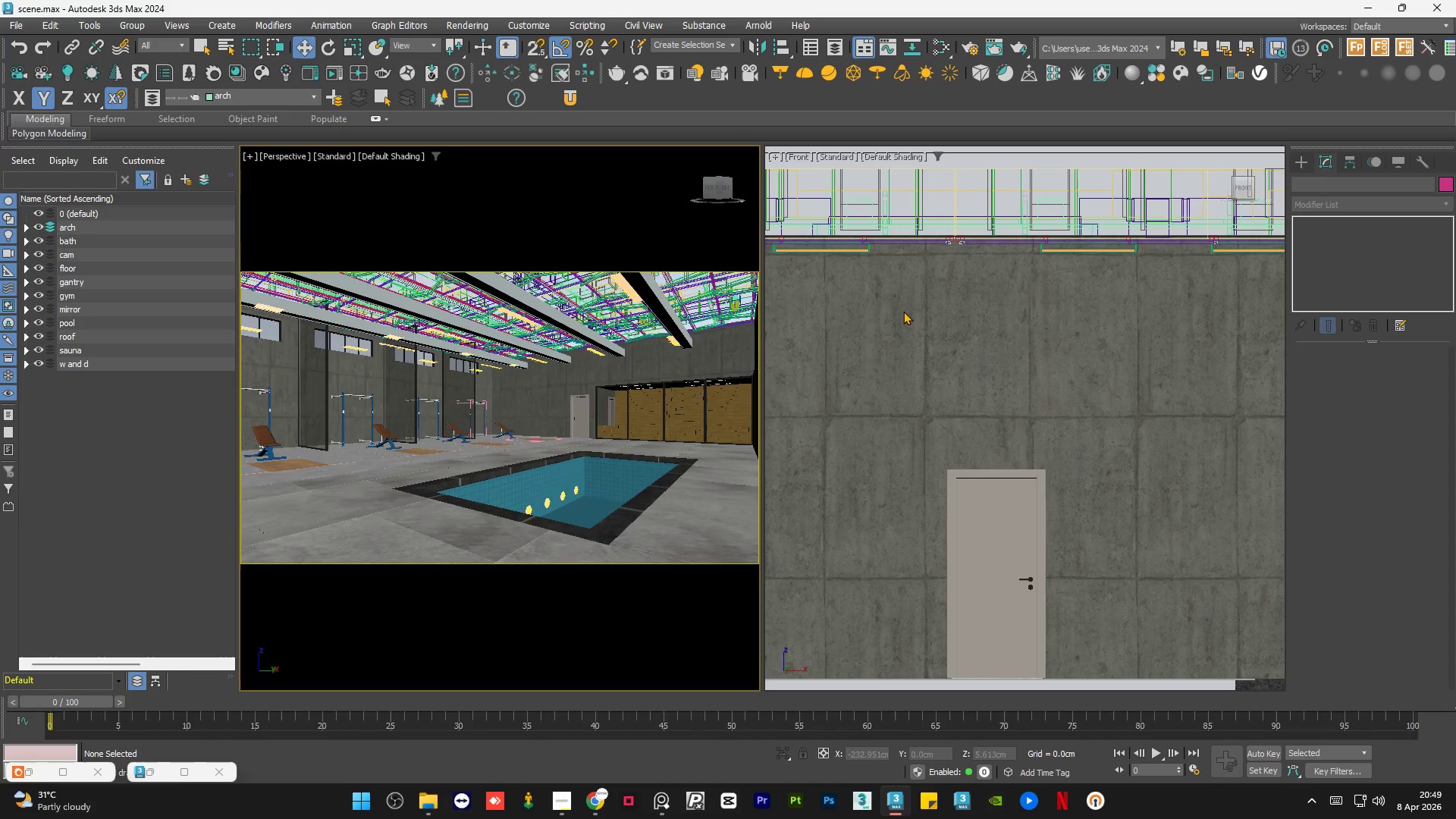 
scroll: coordinate [915, 353], scroll_direction: down, amount: 3.0
 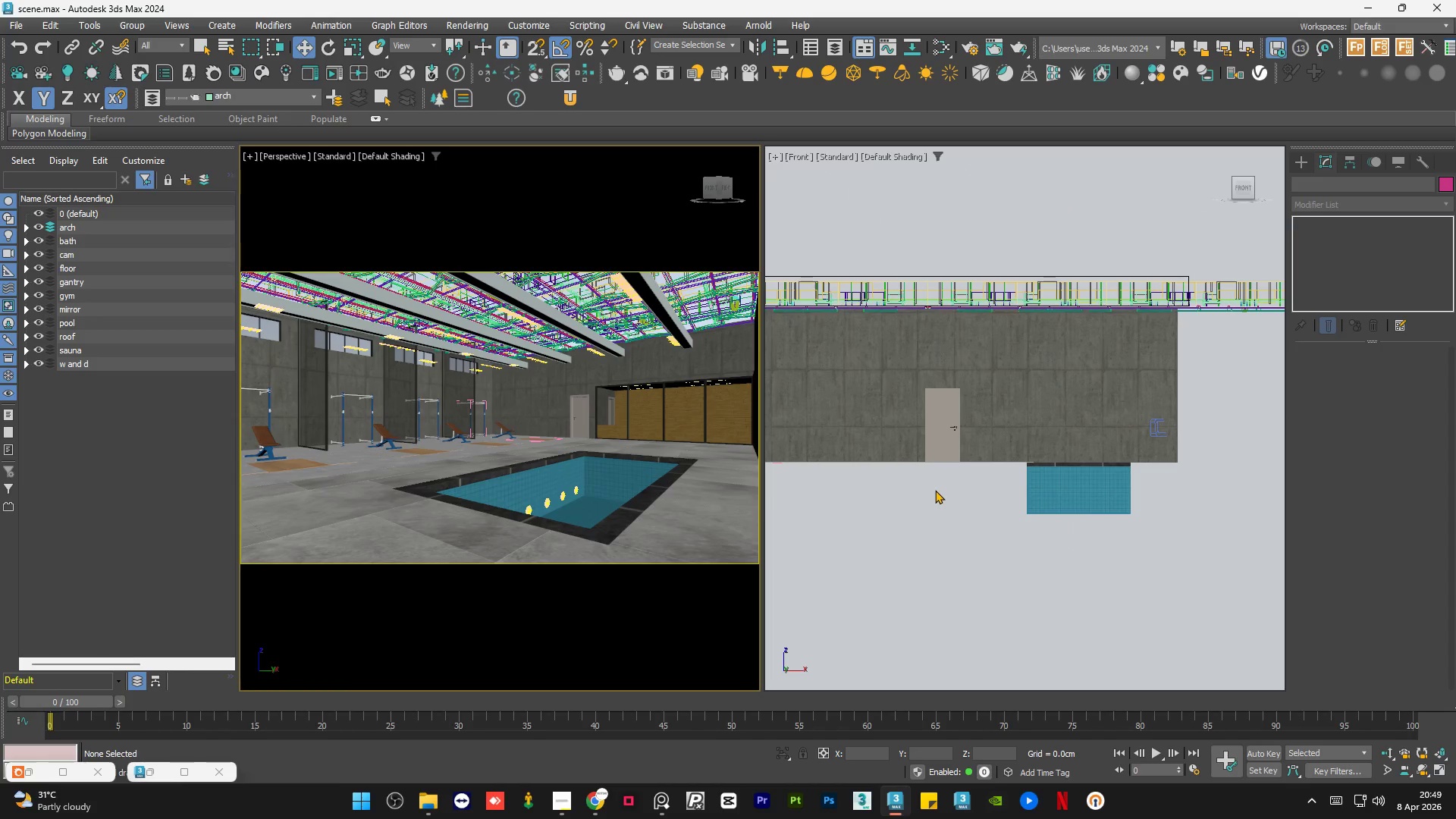 
left_click([935, 490])
 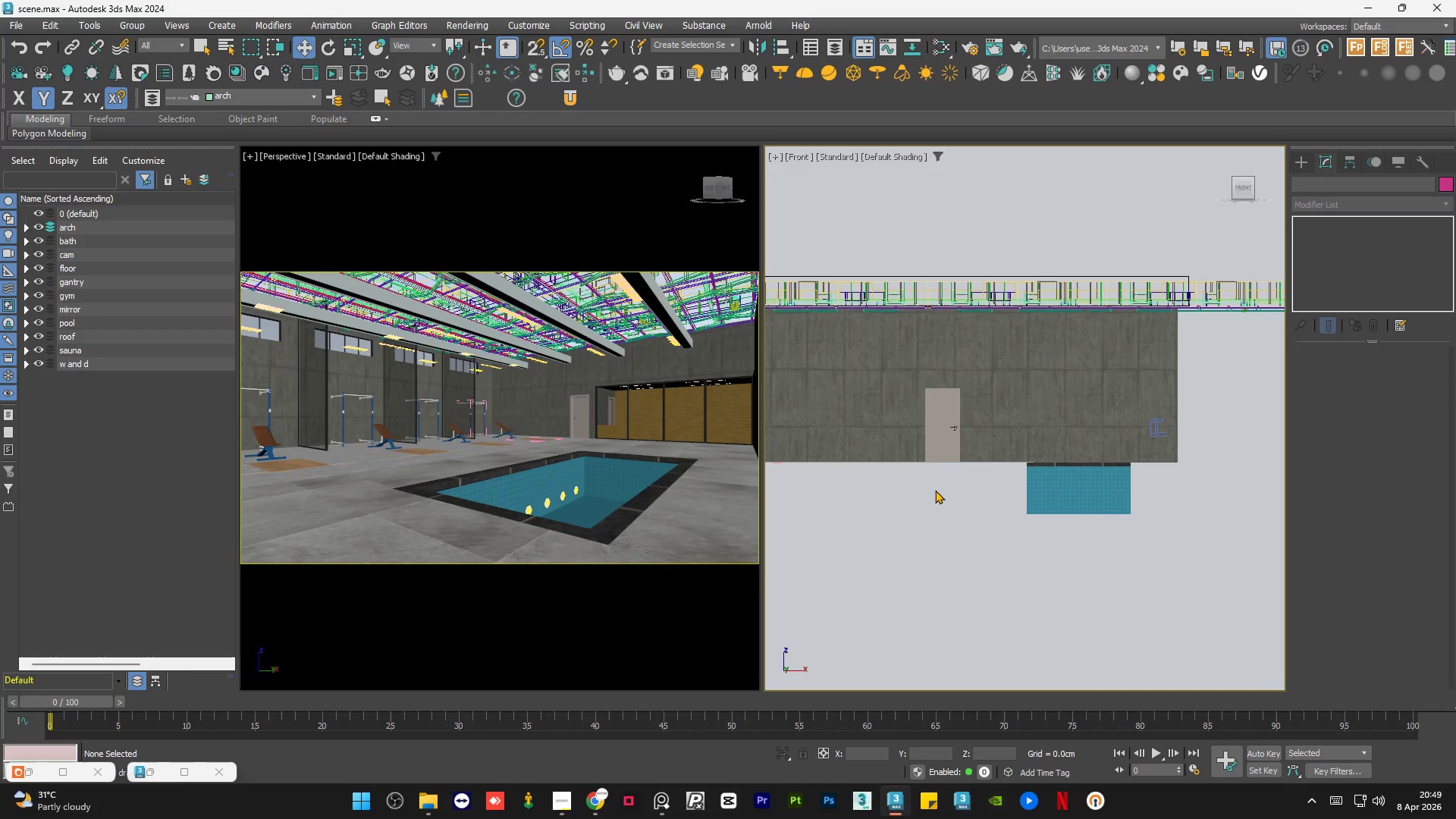 
key(Control+S)
 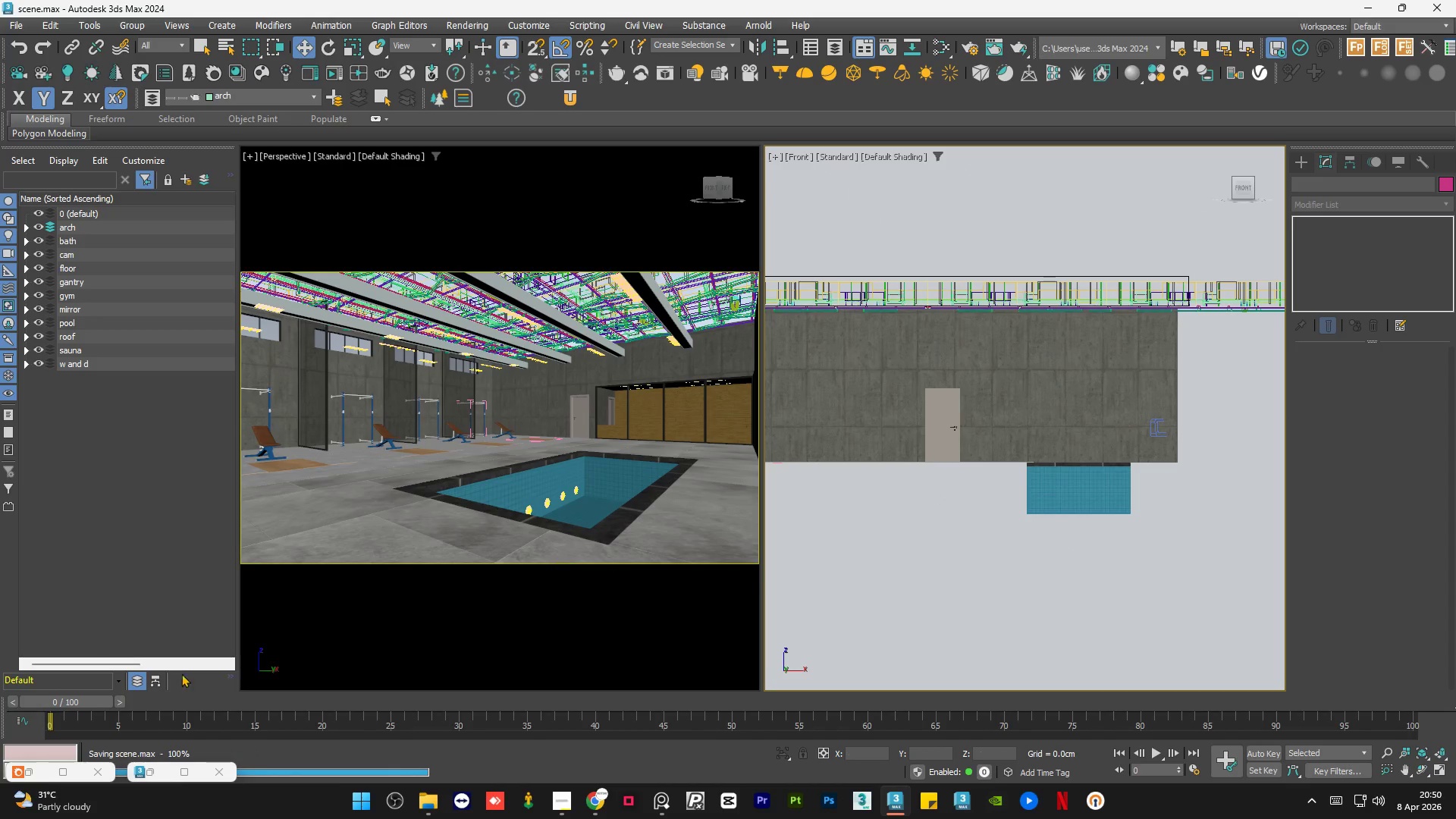 
mouse_move([58, 723])
 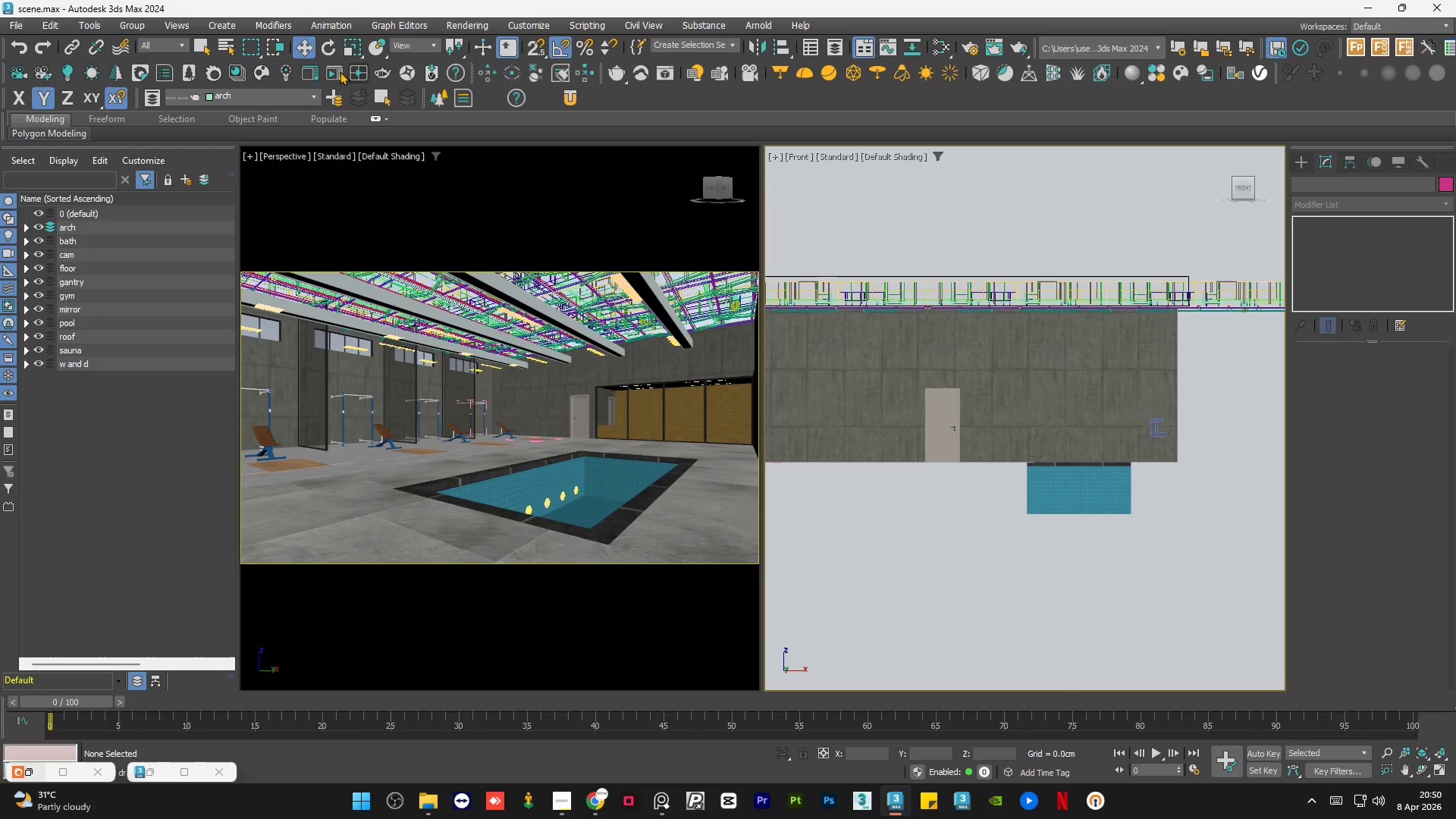 
left_click([334, 69])
 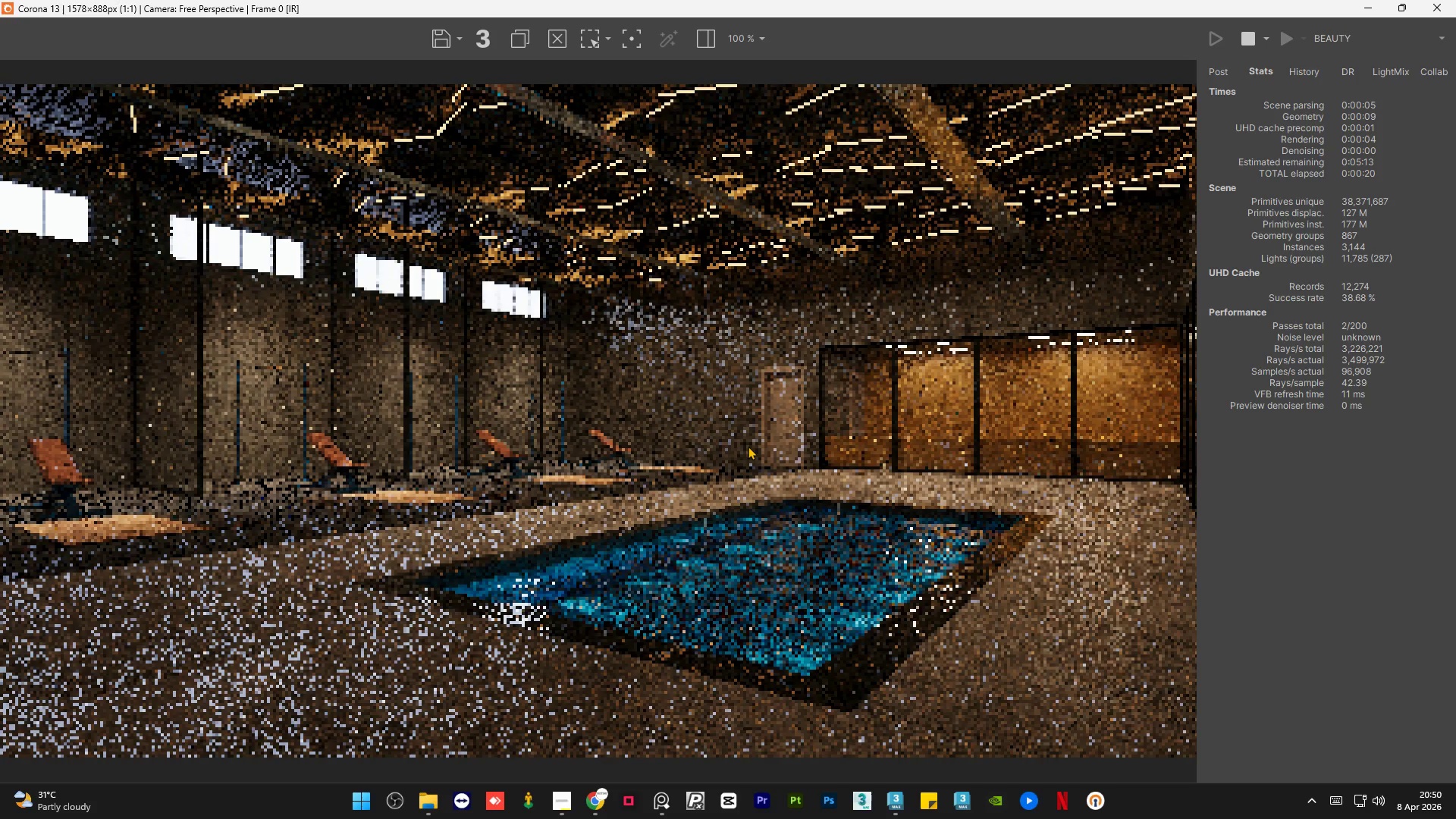 
wait(28.16)
 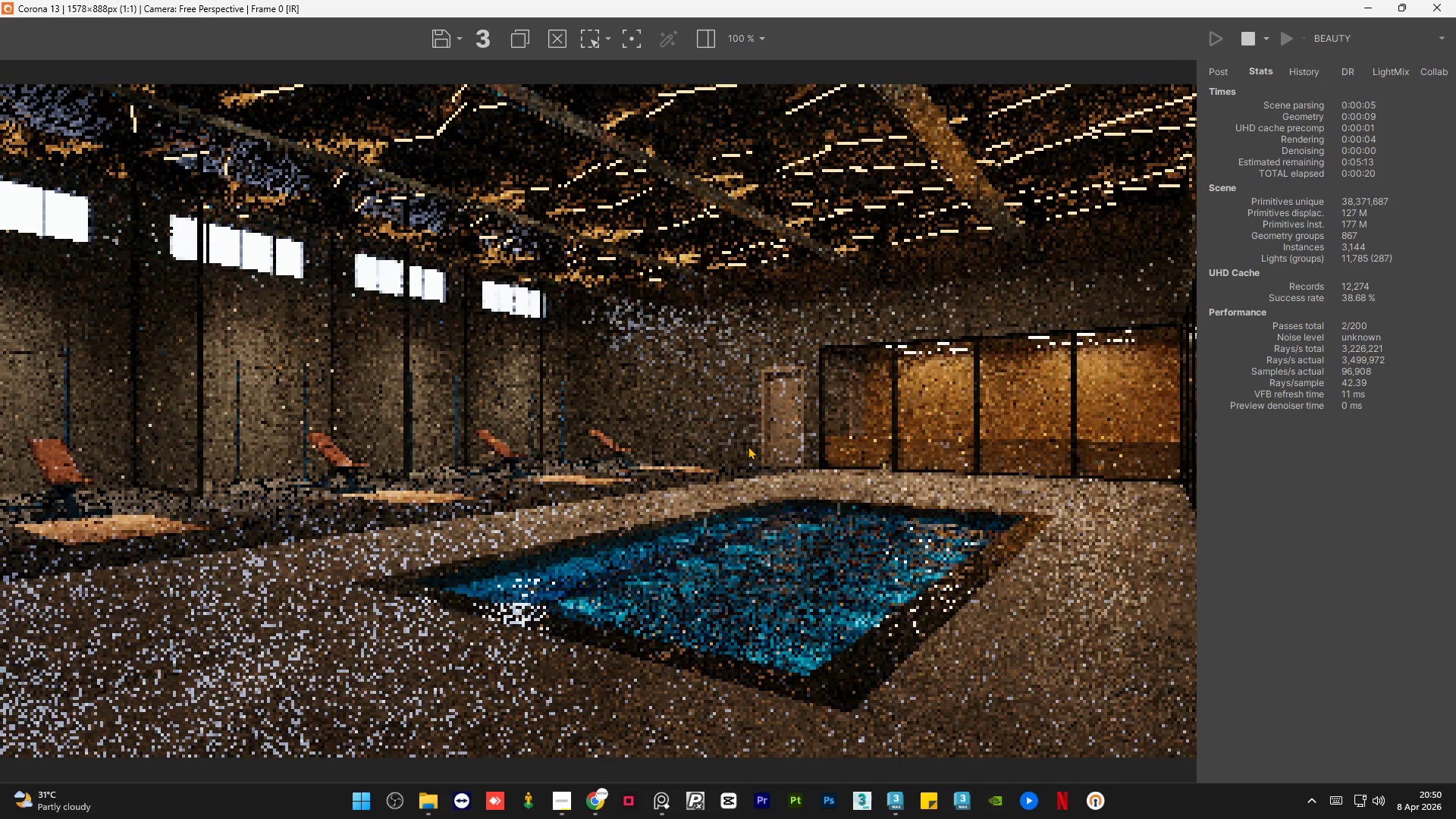 
scroll: coordinate [726, 544], scroll_direction: up, amount: 2.0
 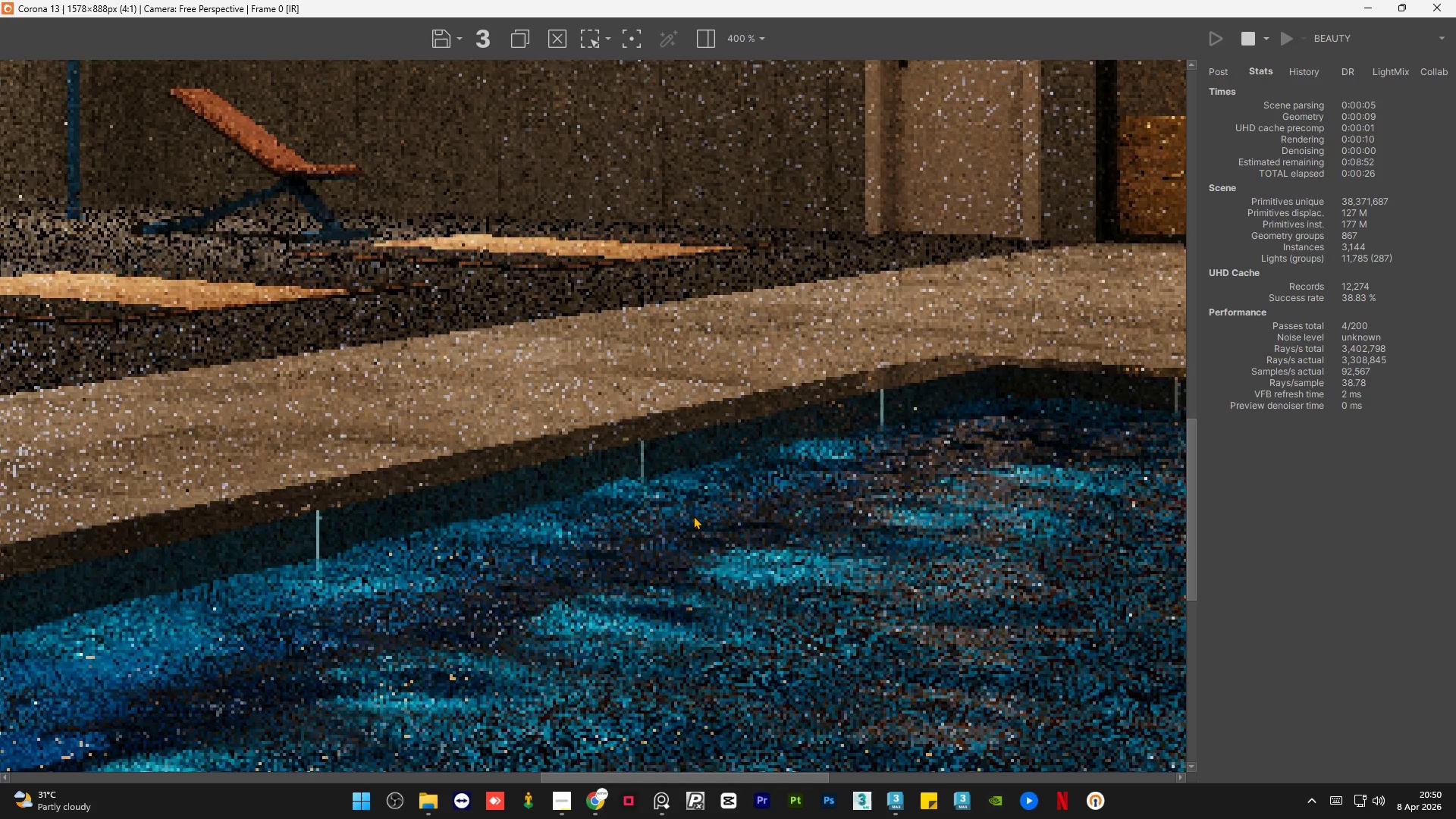 
scroll: coordinate [693, 516], scroll_direction: down, amount: 1.0
 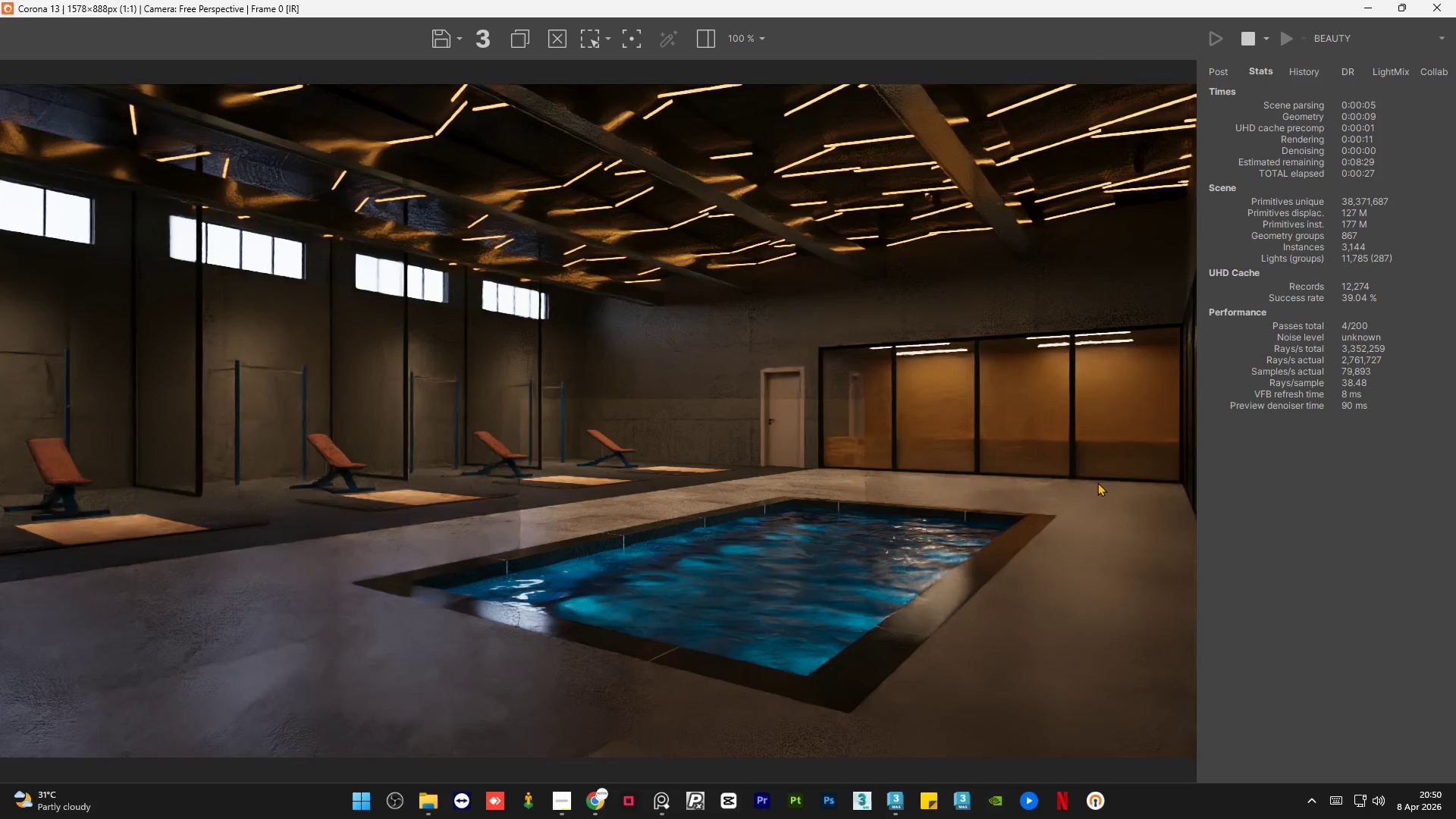 
scroll: coordinate [1145, 450], scroll_direction: up, amount: 1.0
 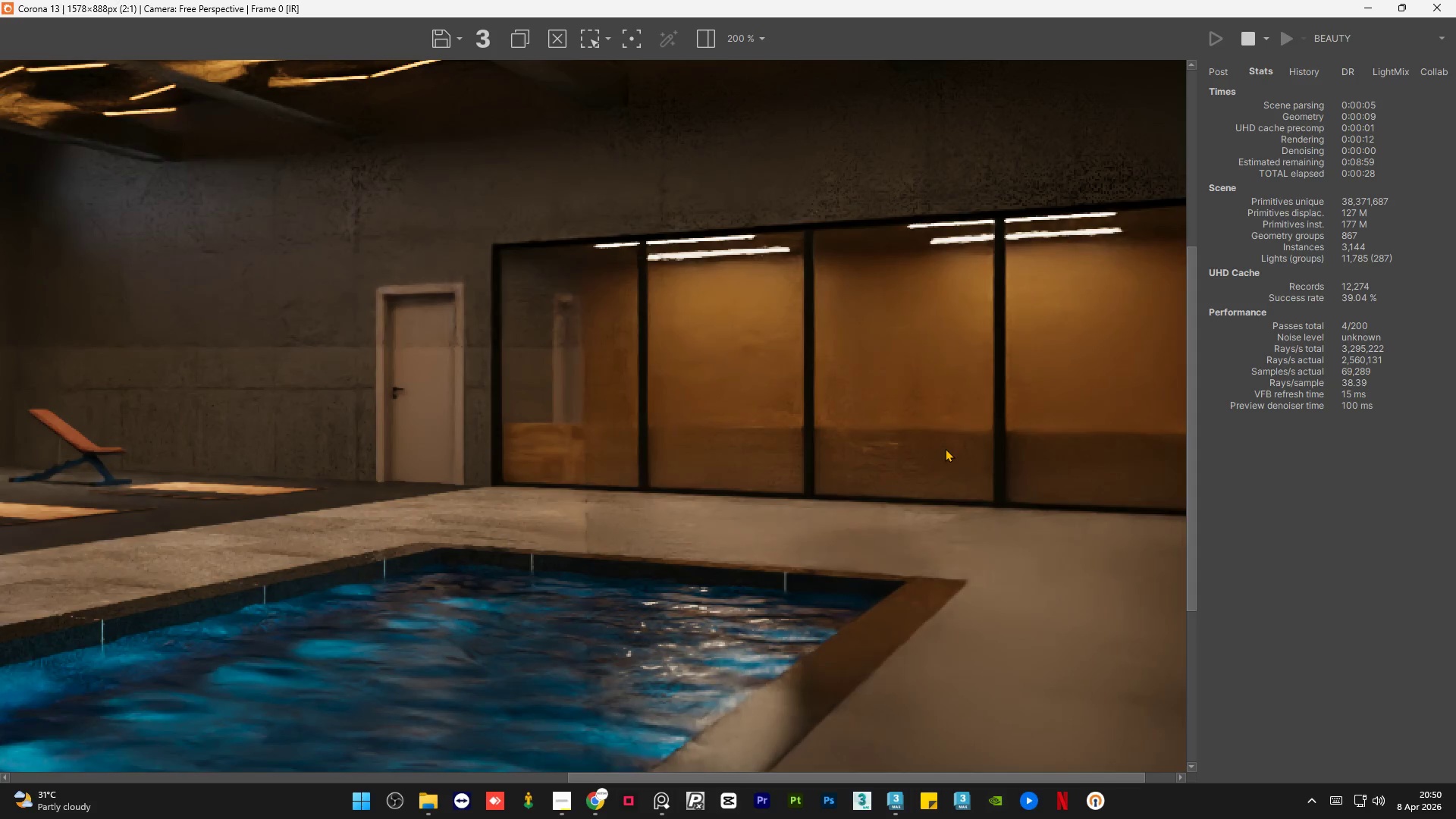 
scroll: coordinate [945, 448], scroll_direction: down, amount: 1.0
 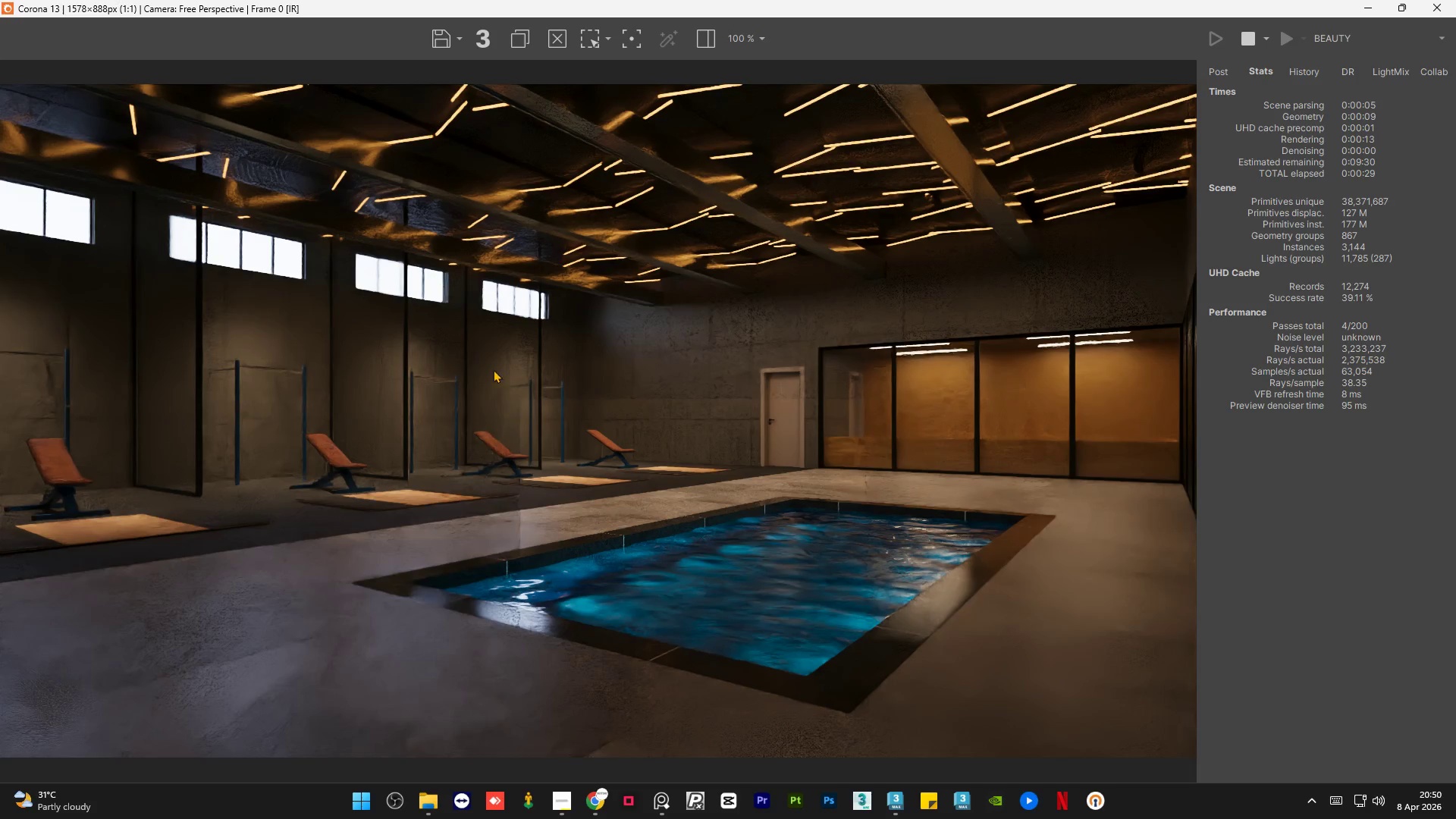 
scroll: coordinate [403, 371], scroll_direction: up, amount: 2.0
 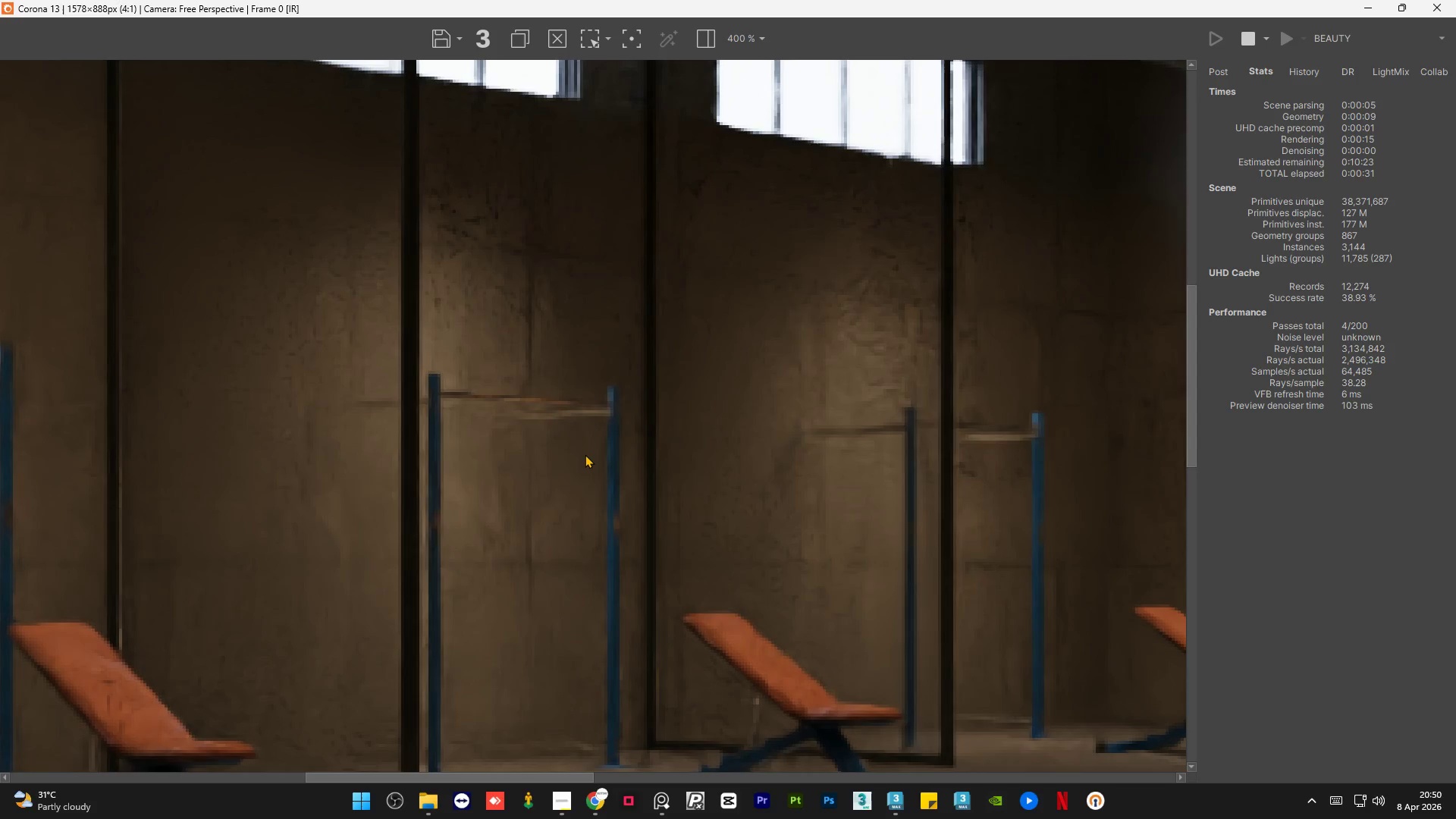 
scroll: coordinate [585, 454], scroll_direction: down, amount: 1.0
 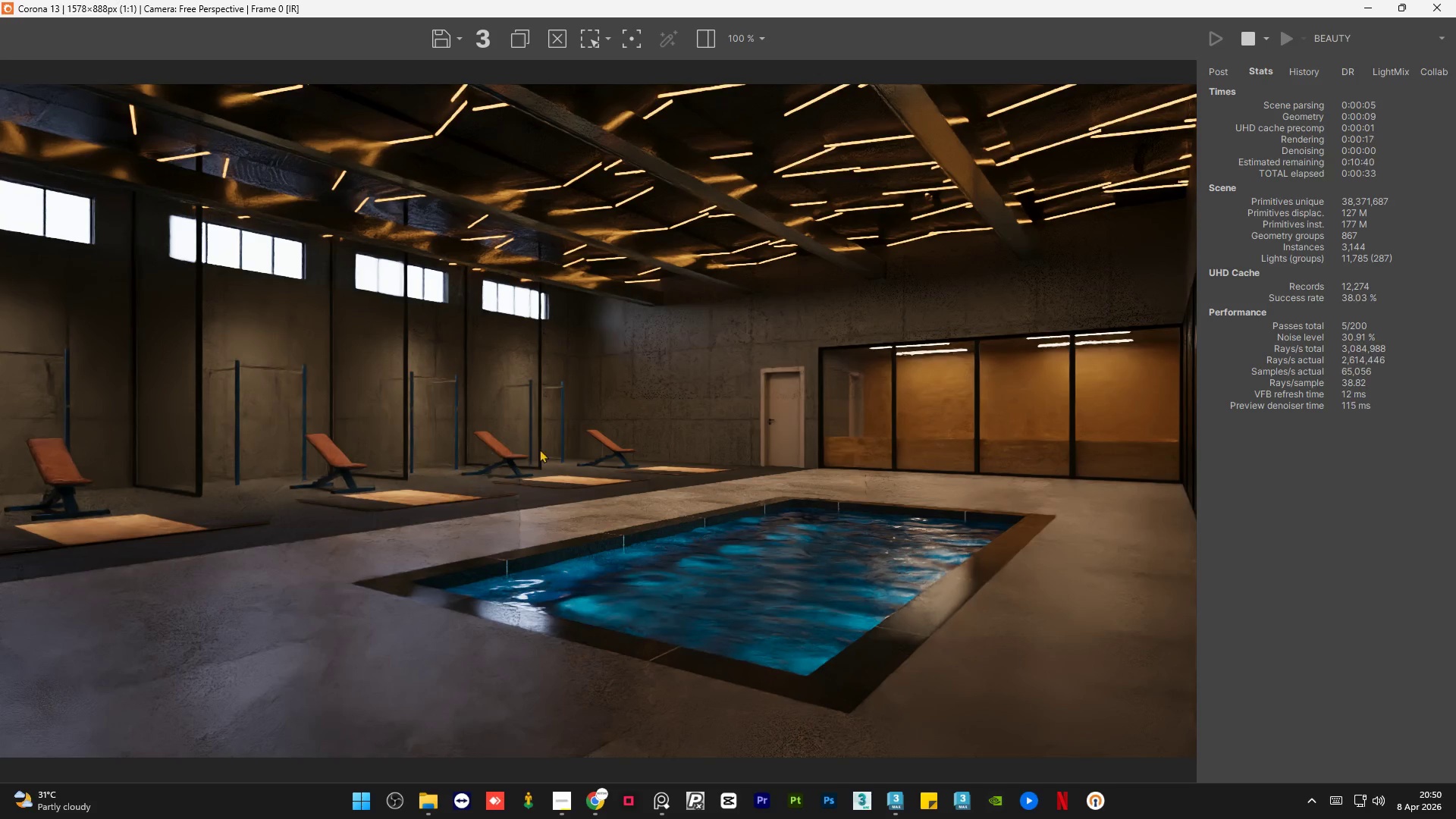 
scroll: coordinate [231, 400], scroll_direction: up, amount: 1.0
 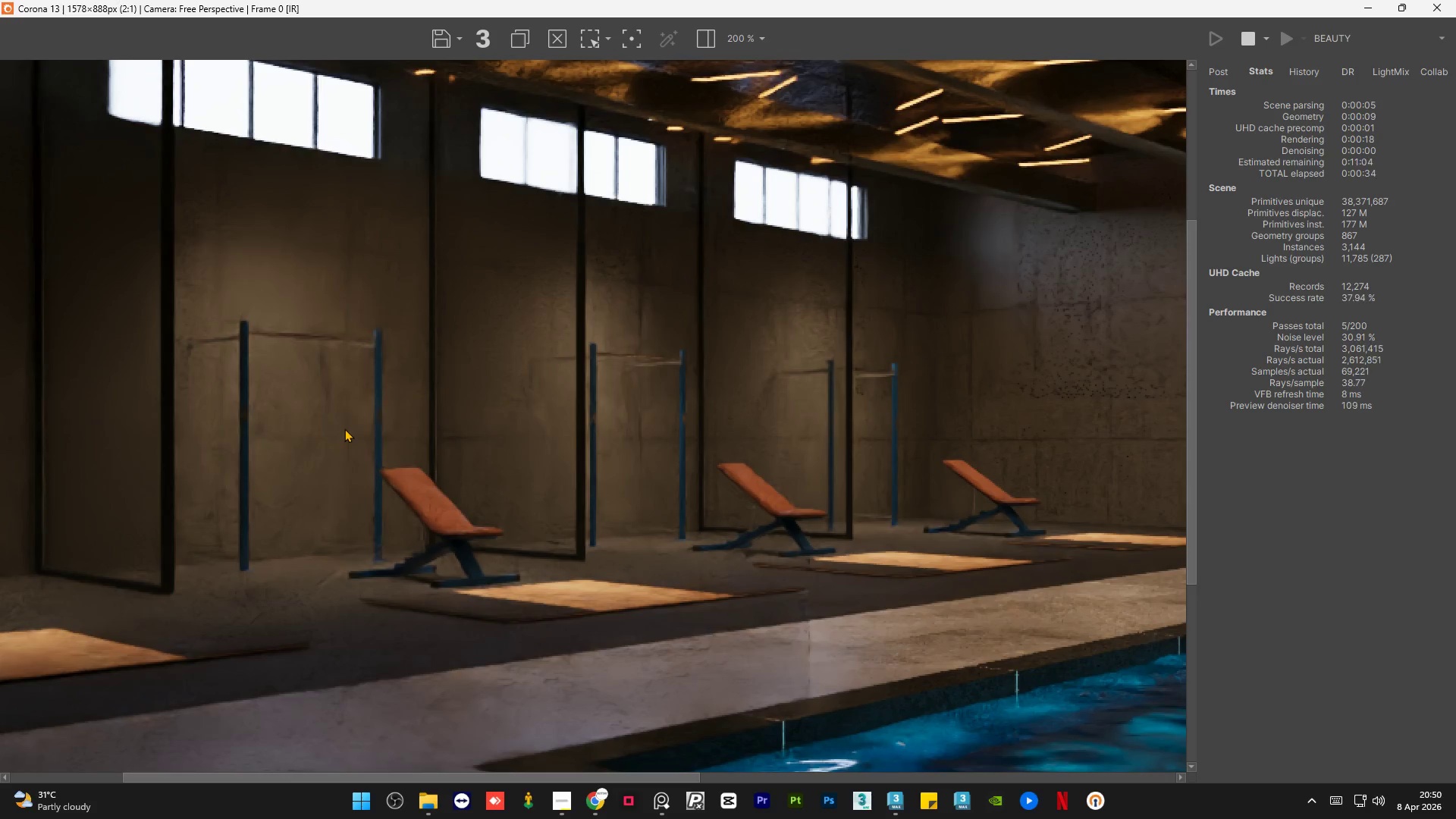 
scroll: coordinate [344, 428], scroll_direction: down, amount: 1.0
 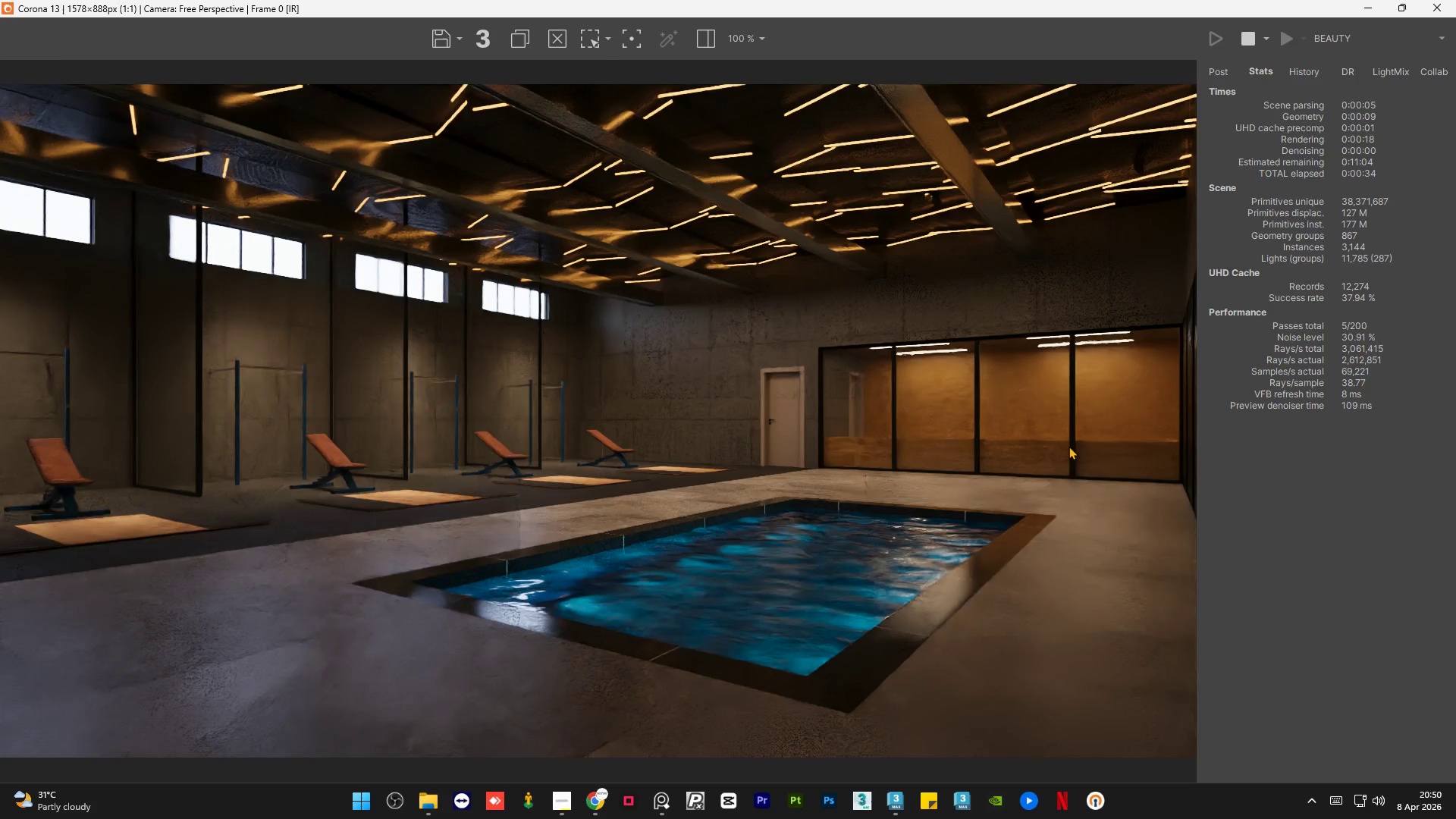 
scroll: coordinate [855, 420], scroll_direction: up, amount: 2.0
 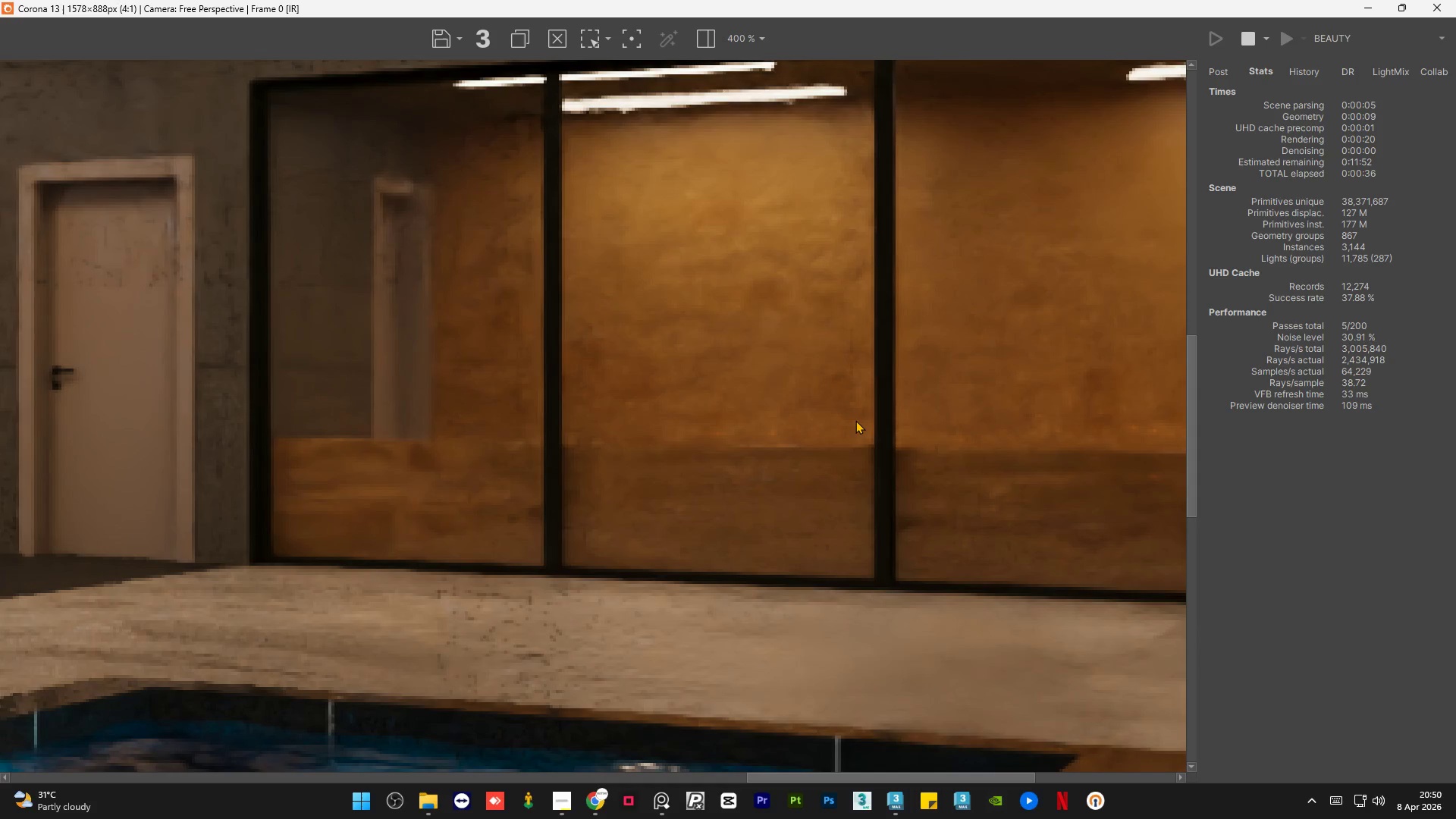 
scroll: coordinate [855, 420], scroll_direction: down, amount: 1.0
 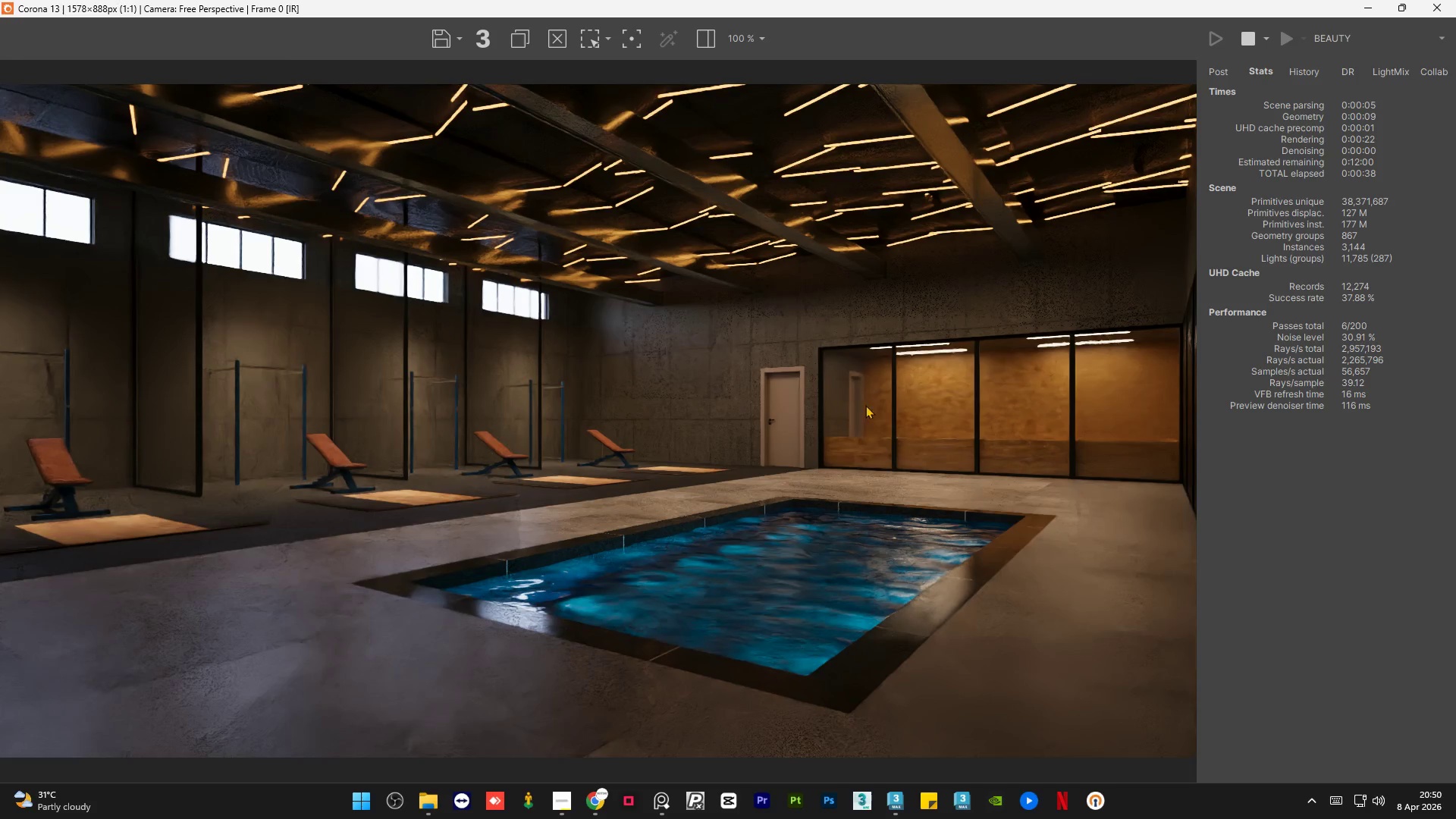 
scroll: coordinate [1116, 334], scroll_direction: up, amount: 2.0
 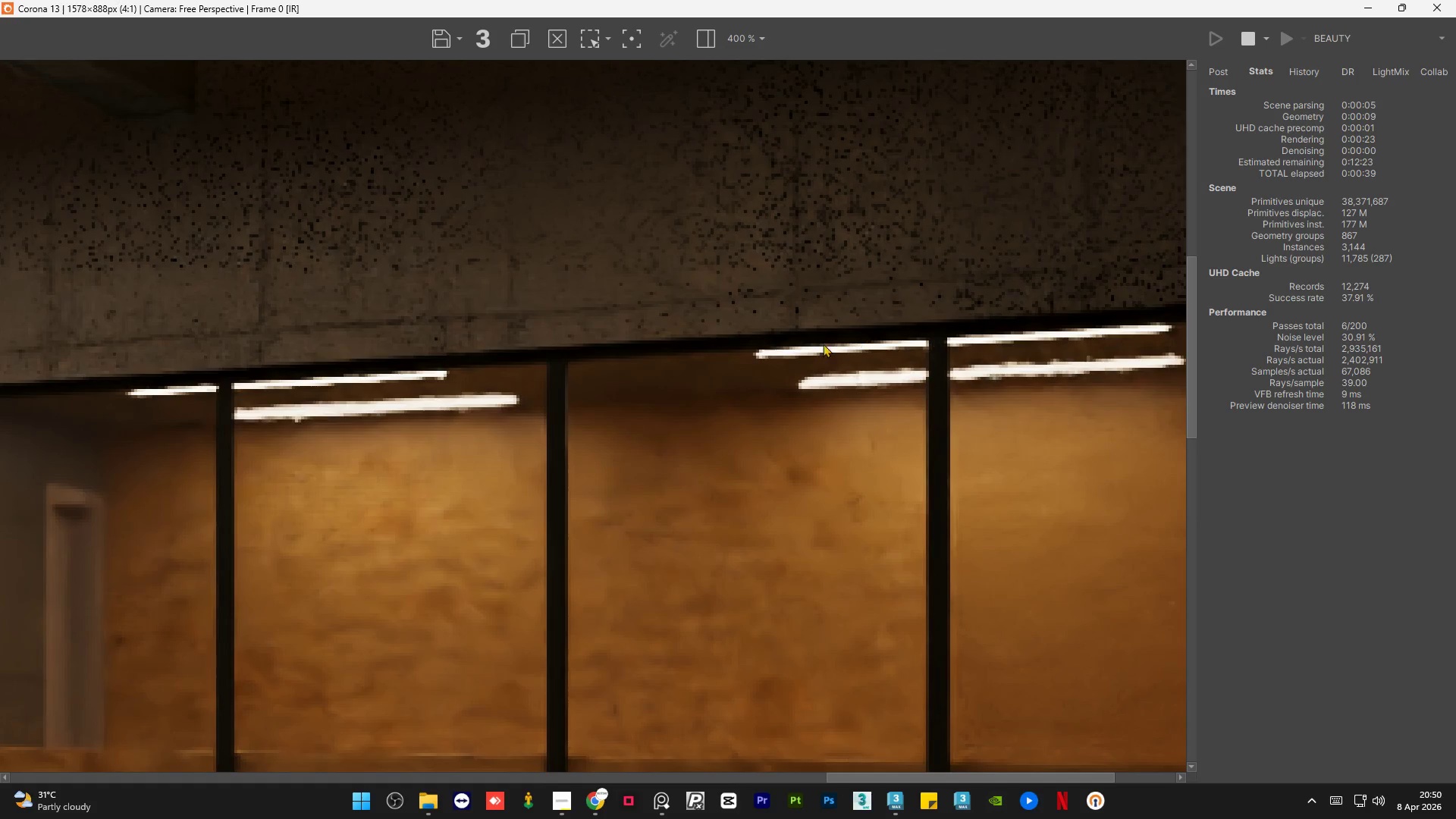 
scroll: coordinate [786, 359], scroll_direction: down, amount: 2.0
 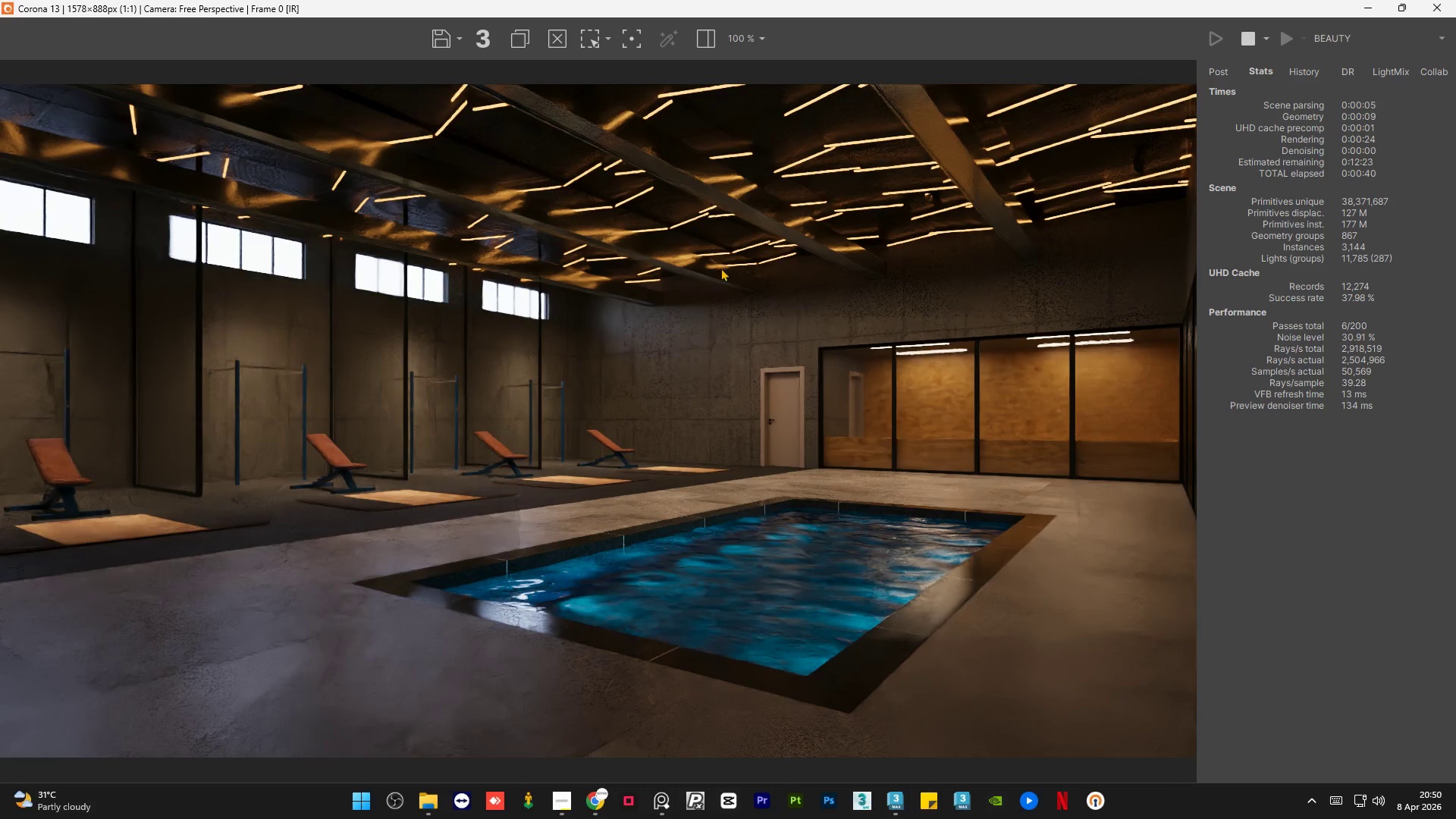 
scroll: coordinate [574, 150], scroll_direction: up, amount: 2.0
 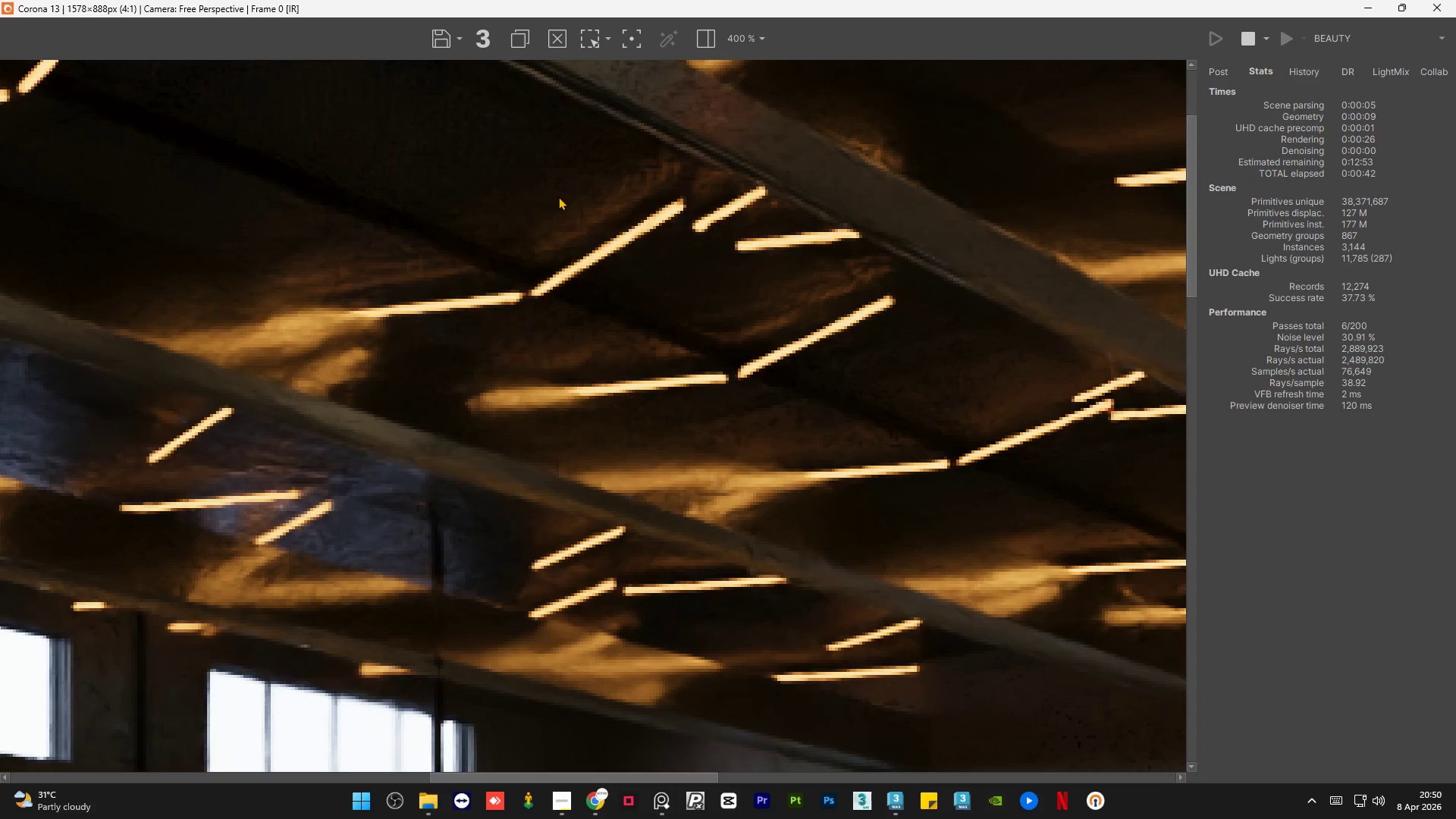 
scroll: coordinate [558, 196], scroll_direction: down, amount: 1.0
 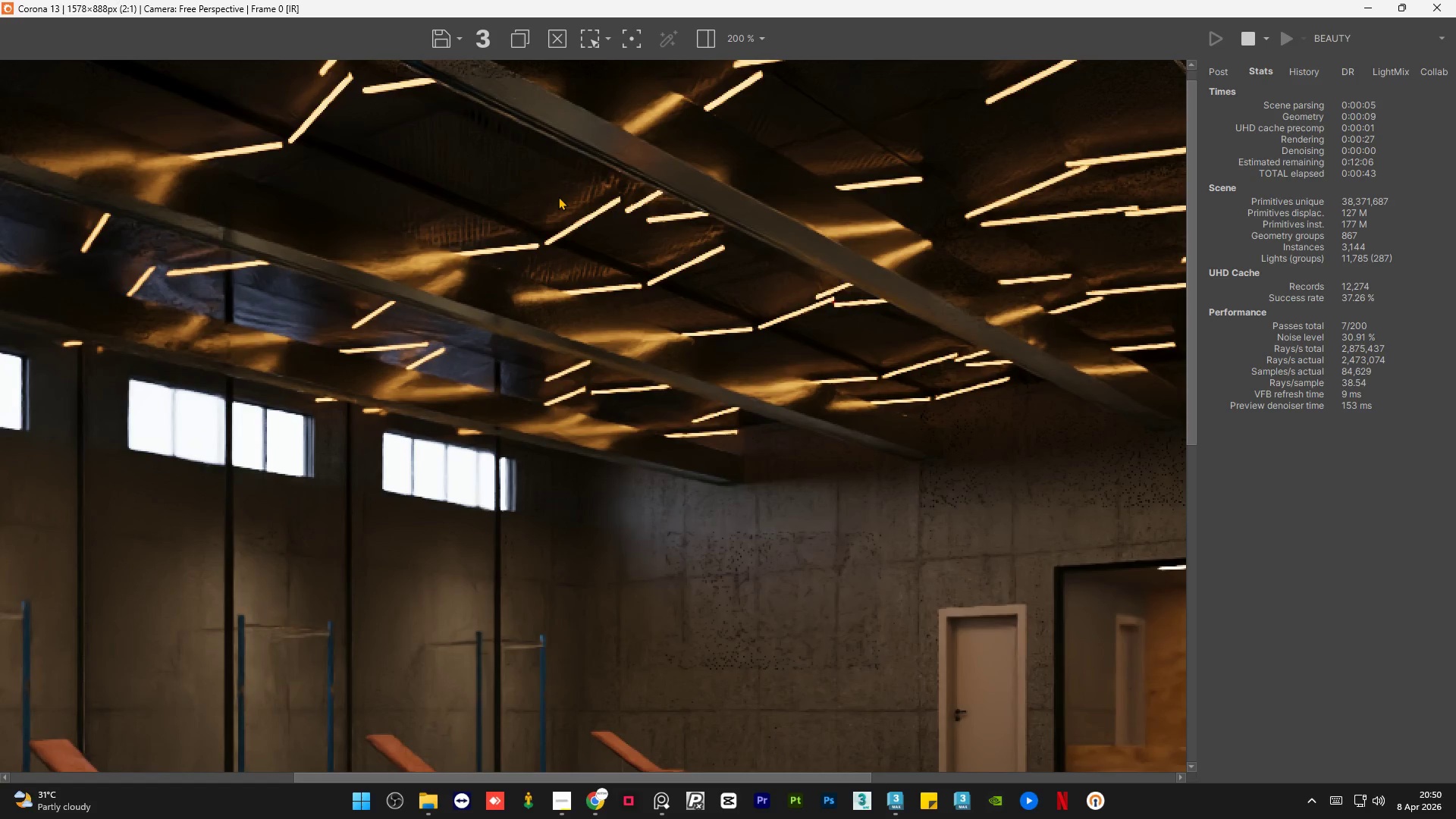 
scroll: coordinate [558, 196], scroll_direction: up, amount: 1.0
 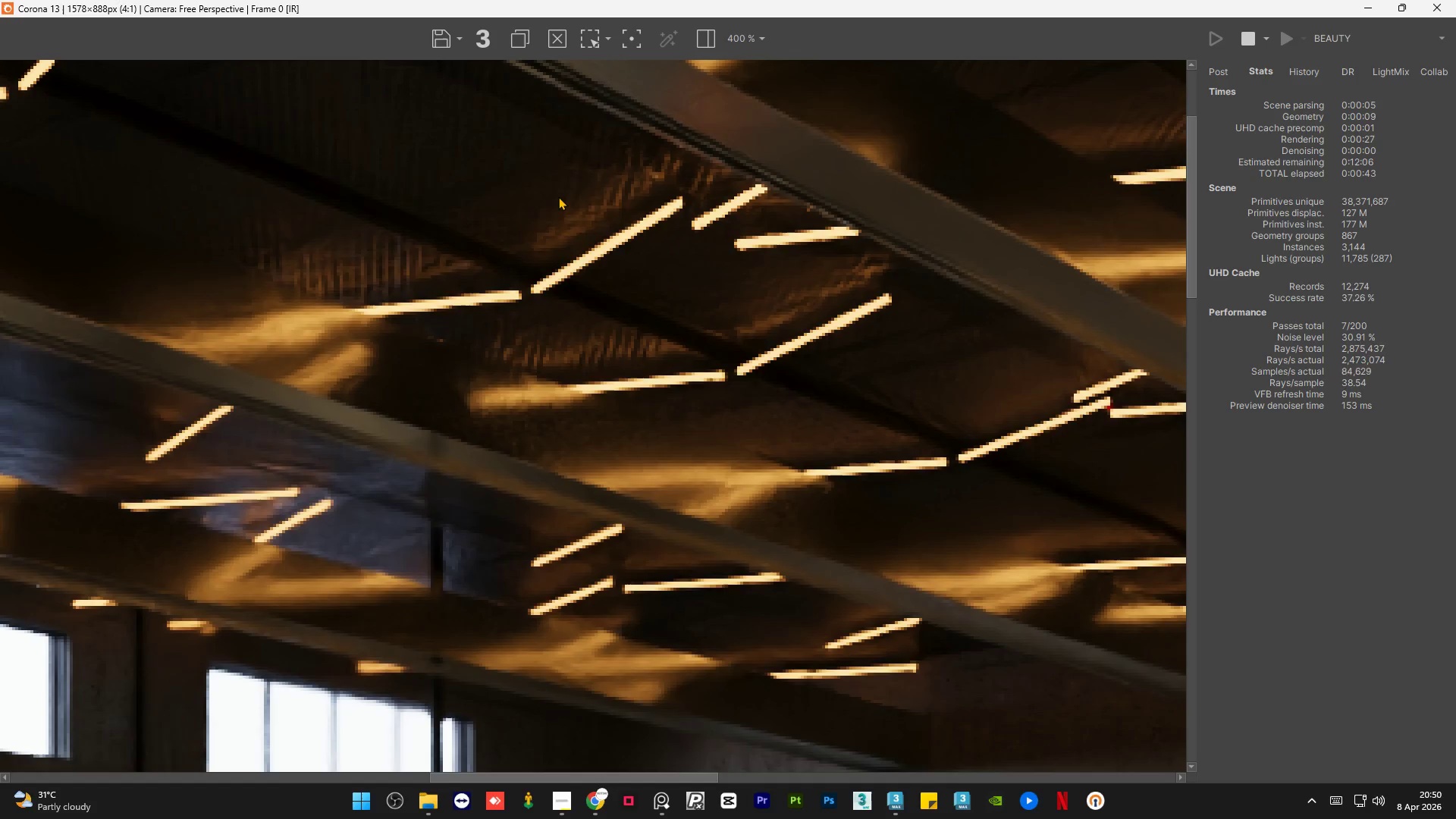 
scroll: coordinate [558, 196], scroll_direction: down, amount: 1.0
 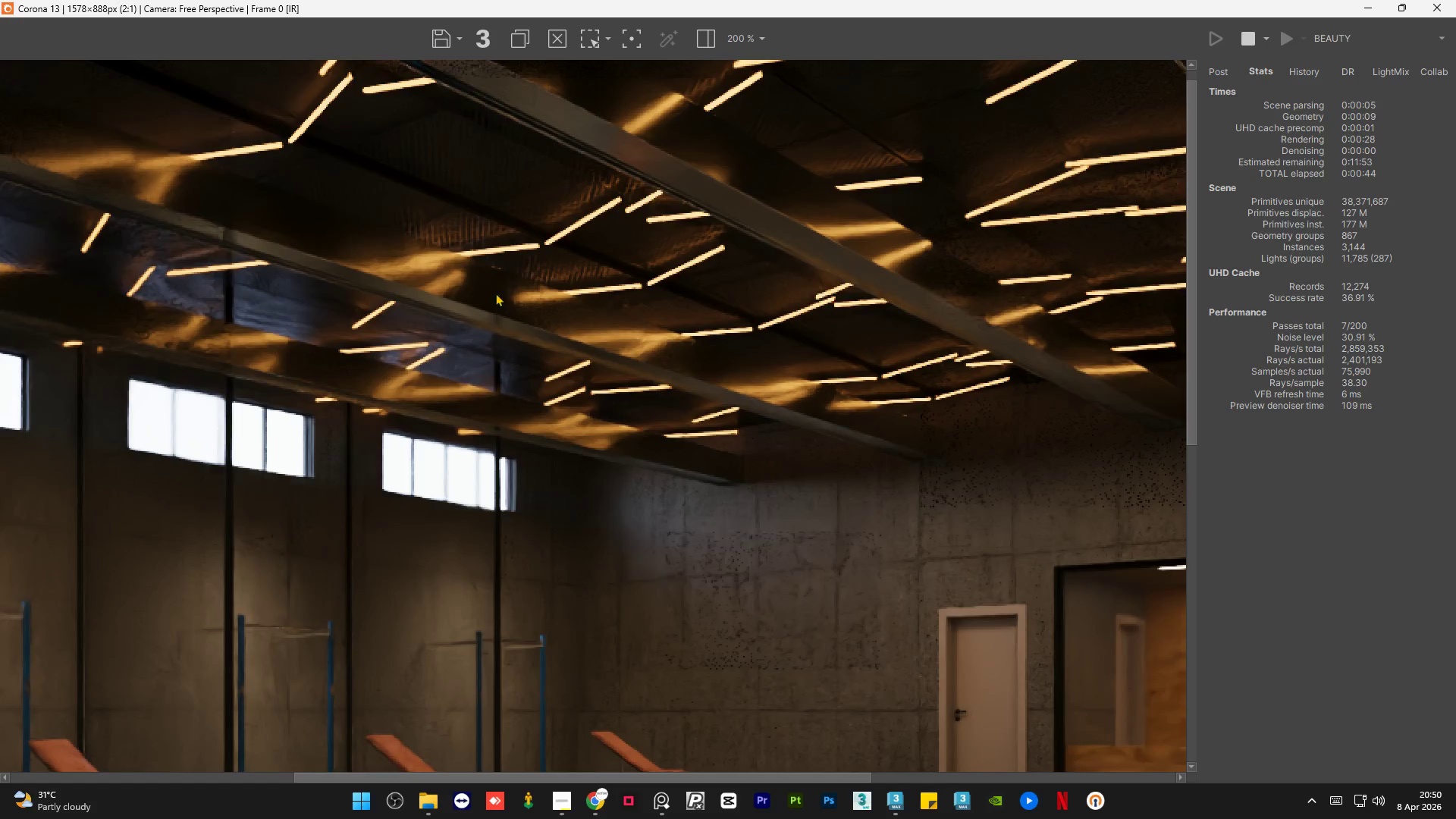 
scroll: coordinate [419, 323], scroll_direction: up, amount: 3.0
 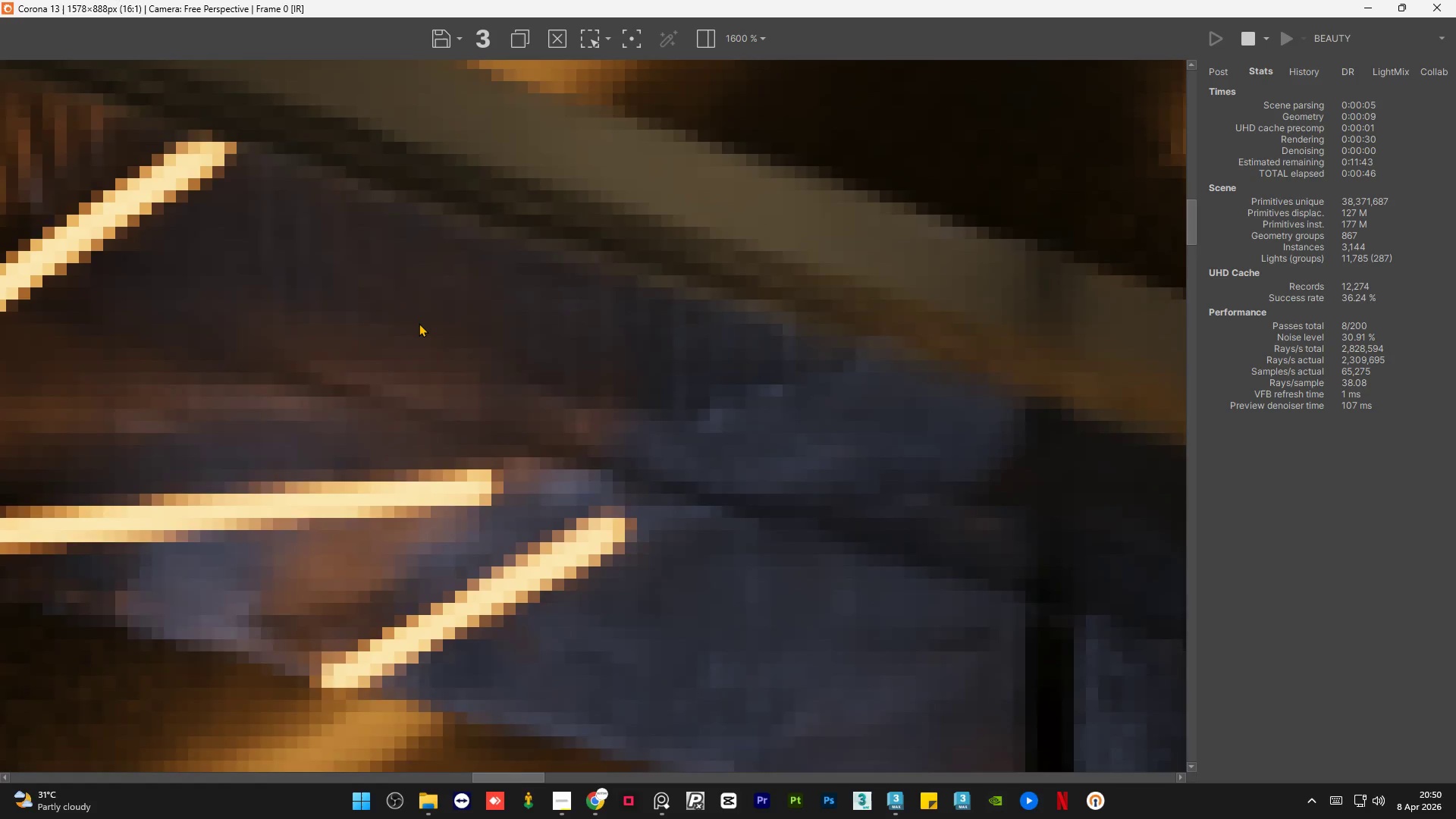 